 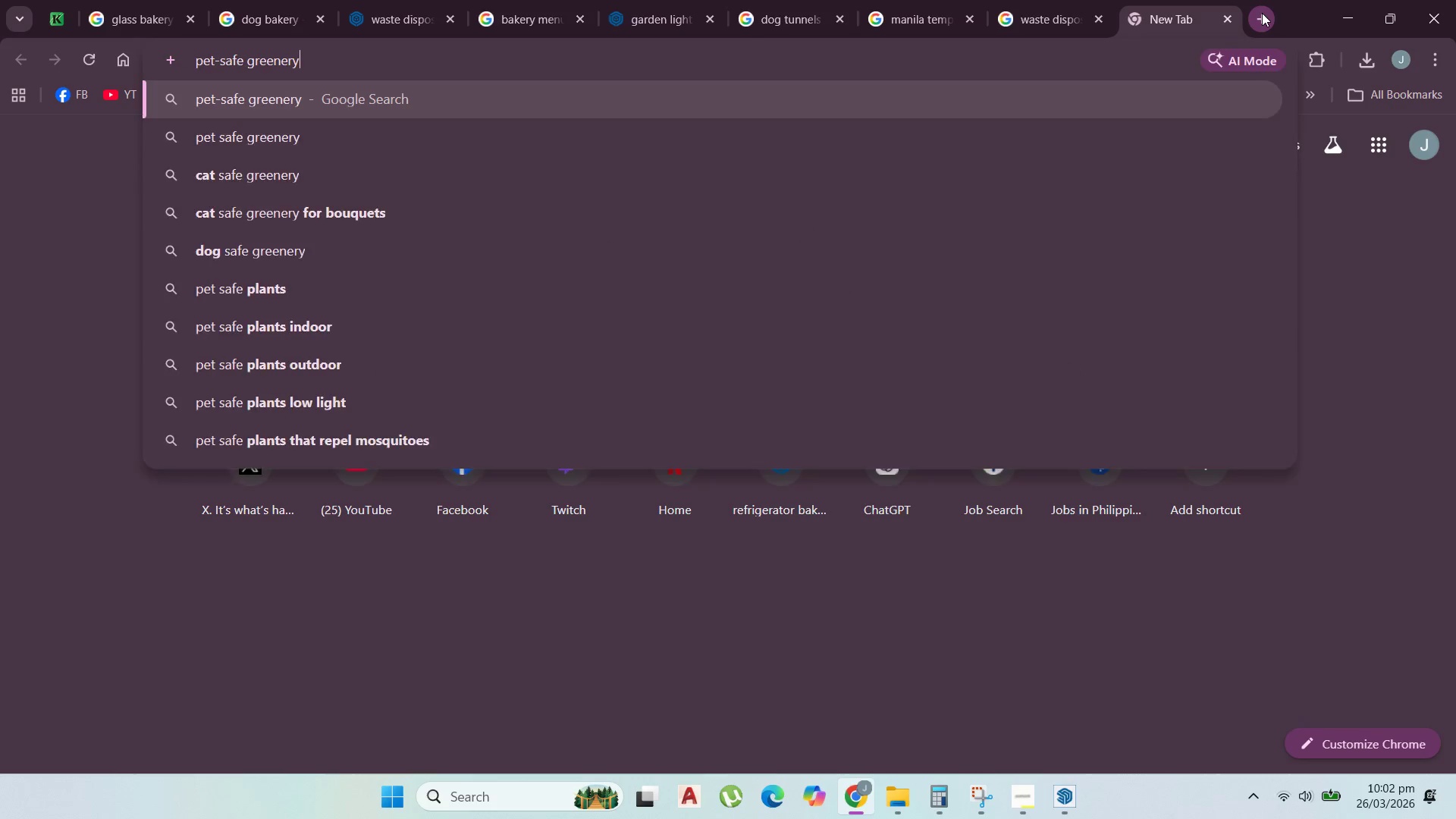 
key(Enter)
 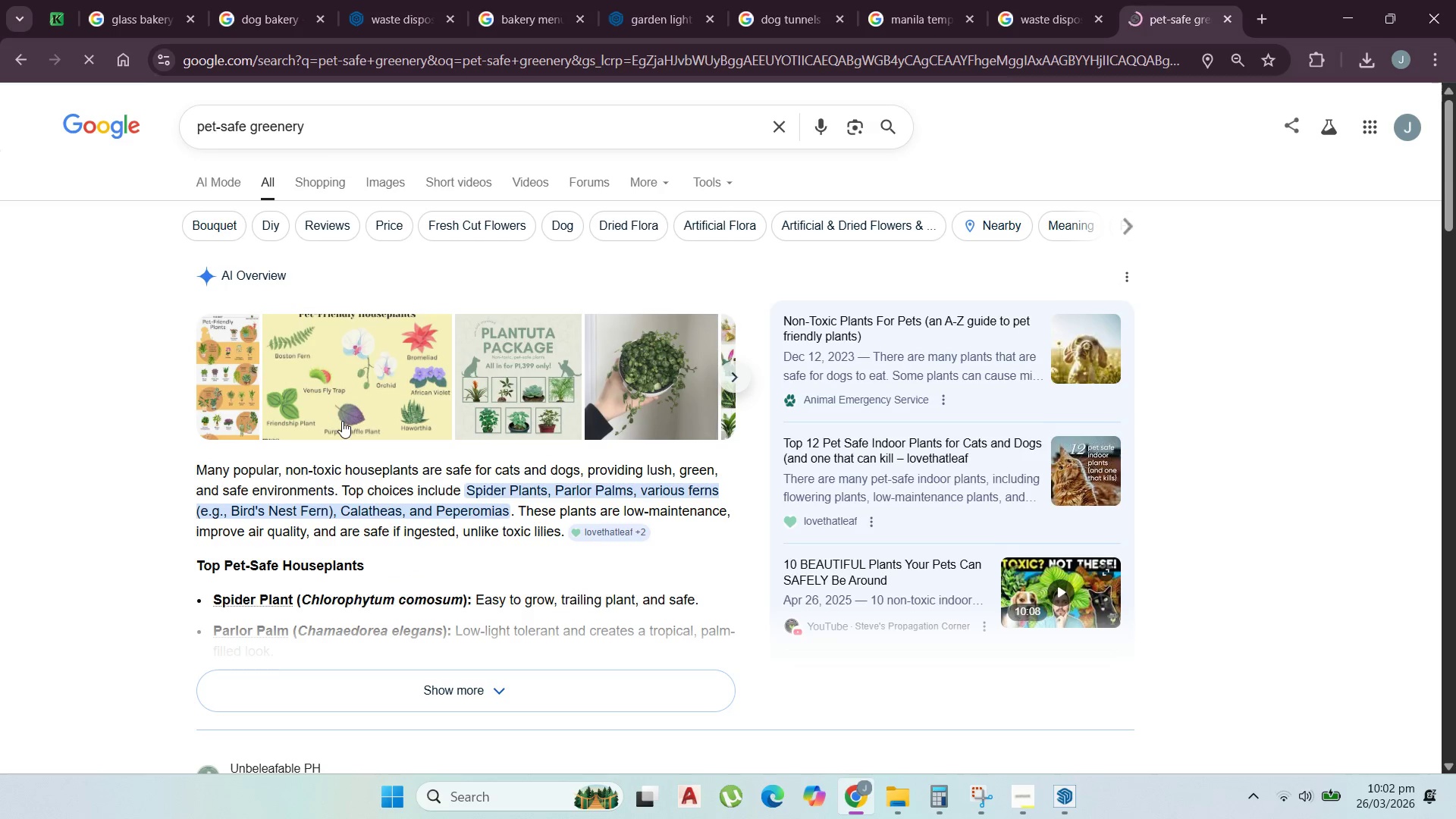 
wait(9.44)
 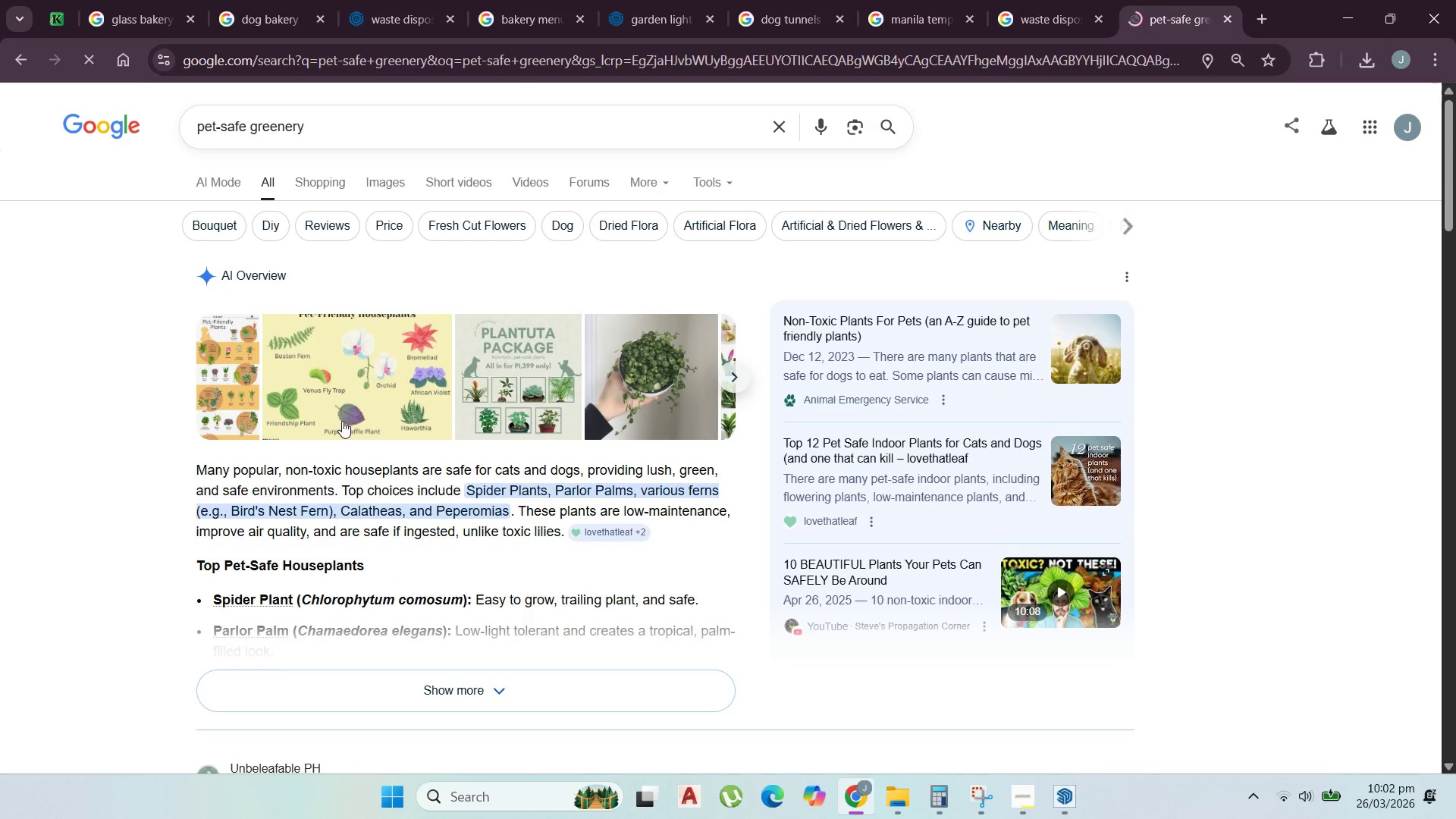 
left_click([196, 396])
 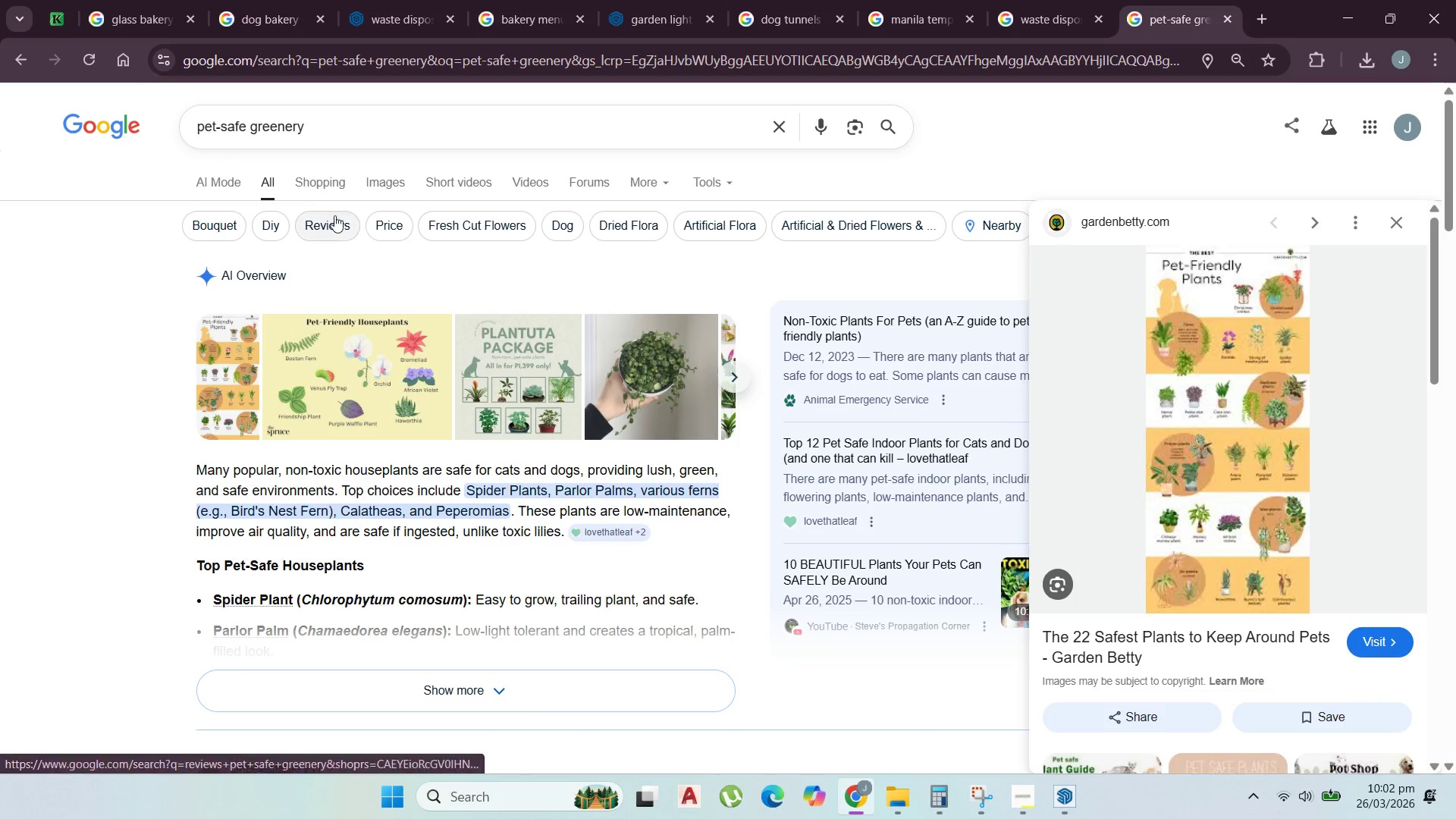 
left_click([375, 181])
 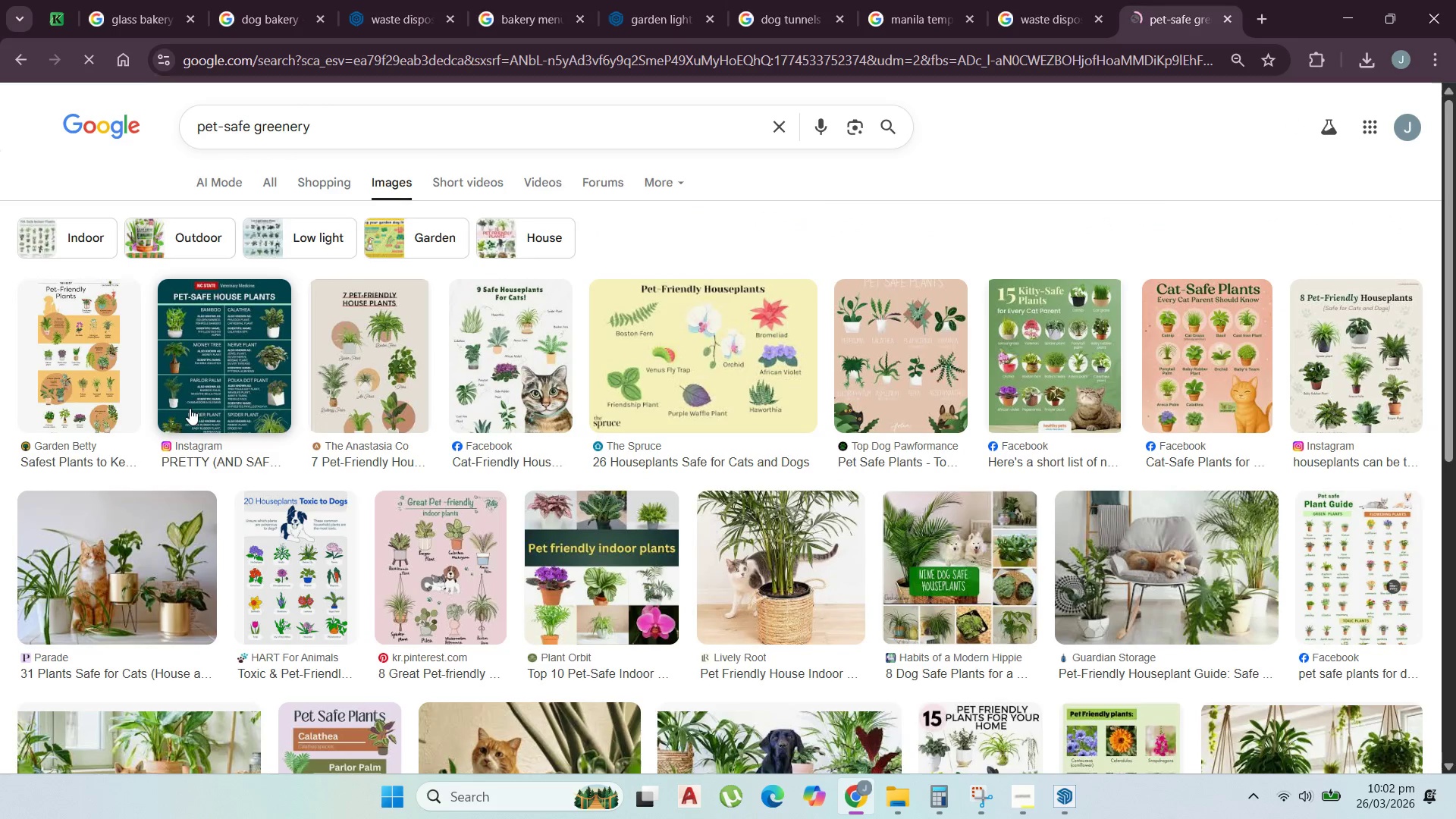 
left_click([105, 371])
 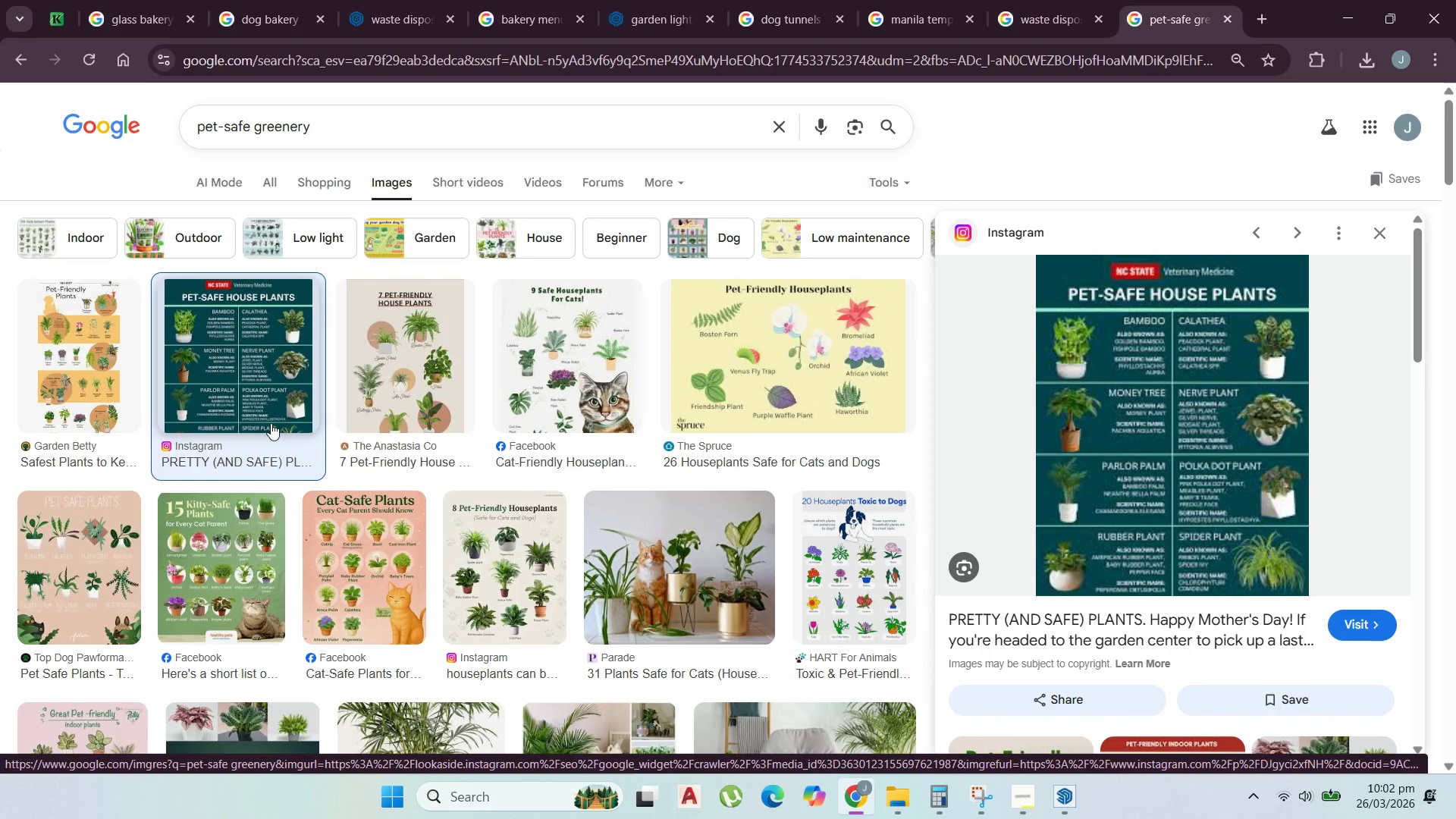 
wait(10.95)
 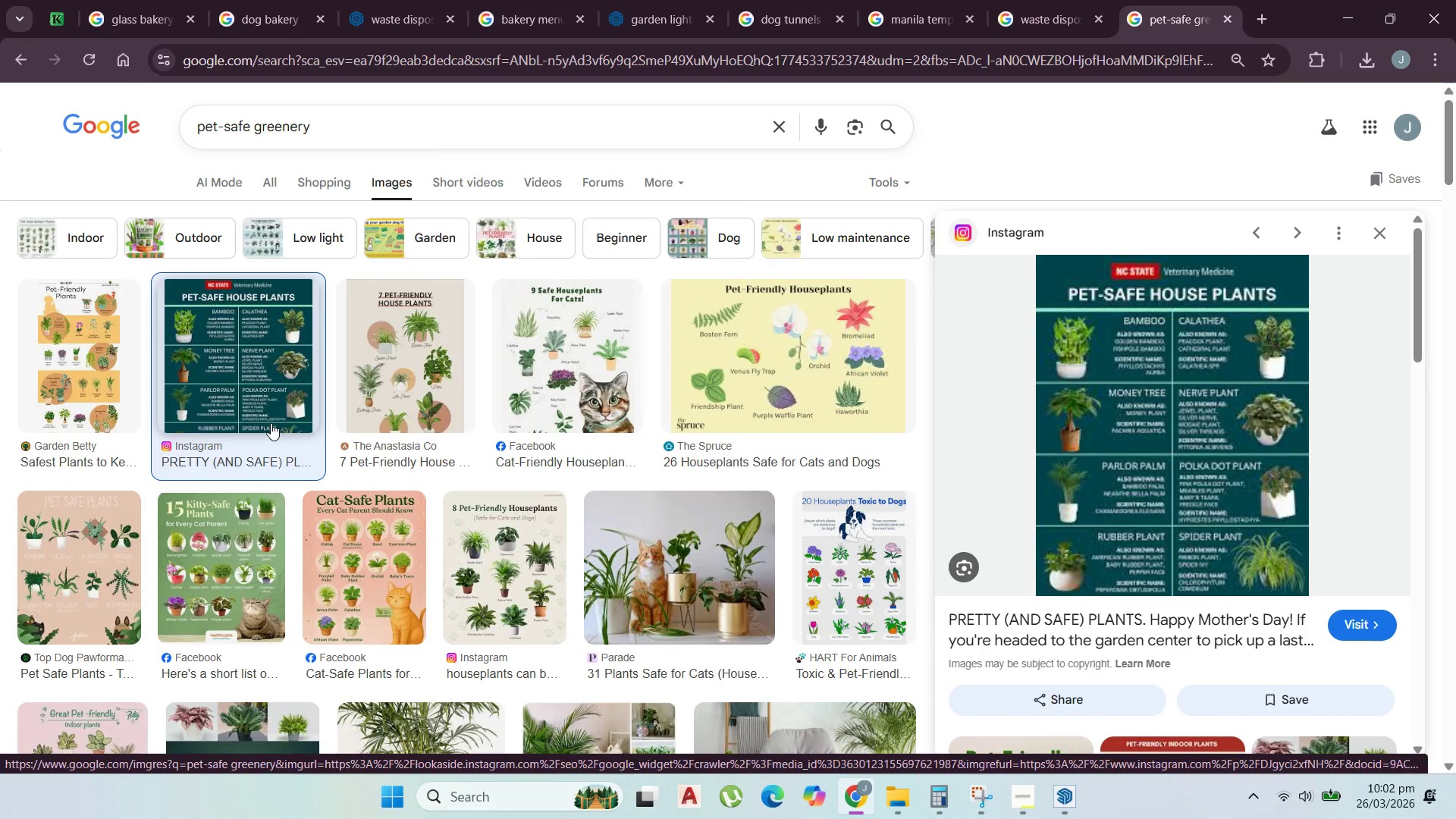 
left_click([396, 367])
 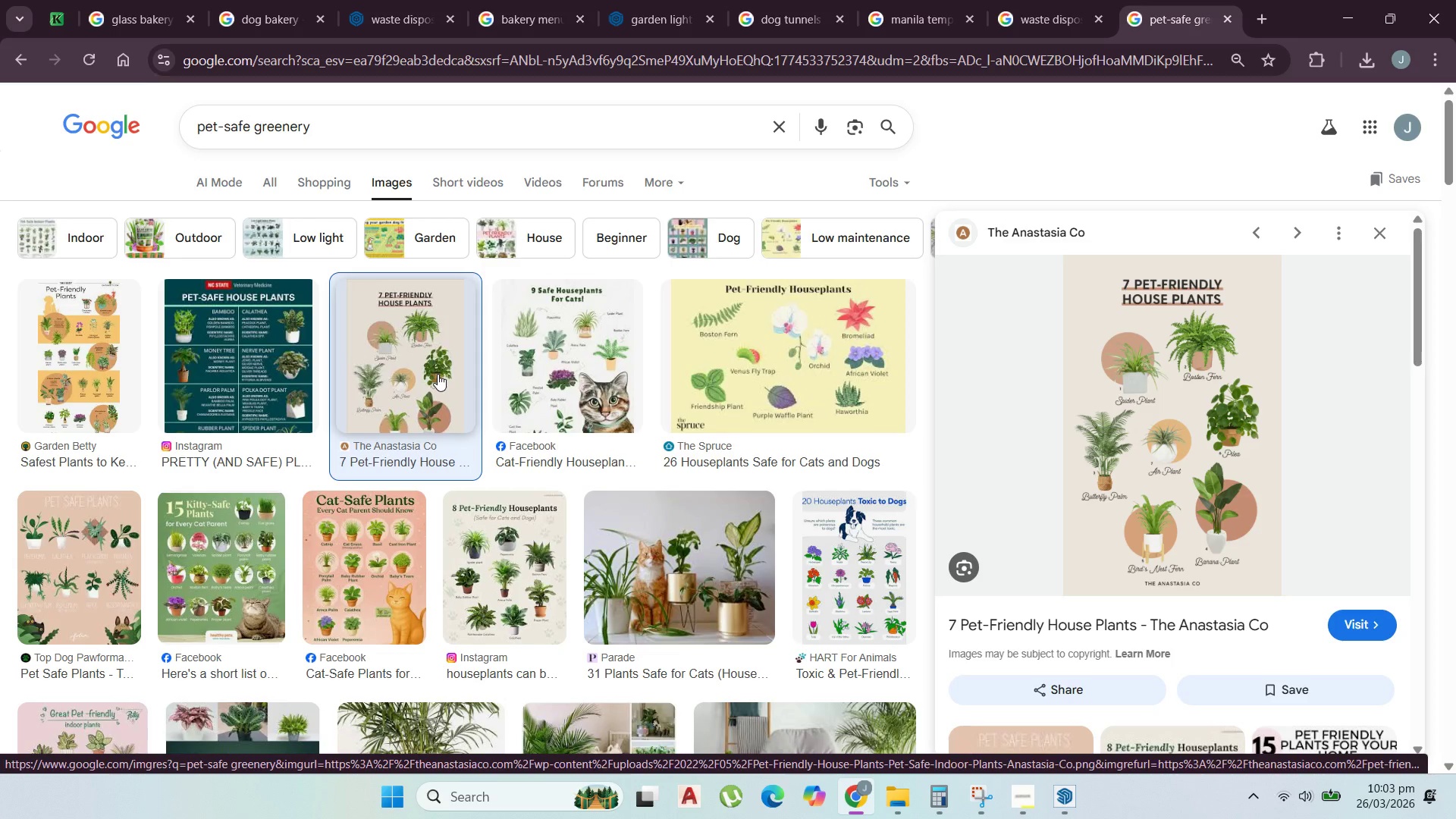 
wait(12.55)
 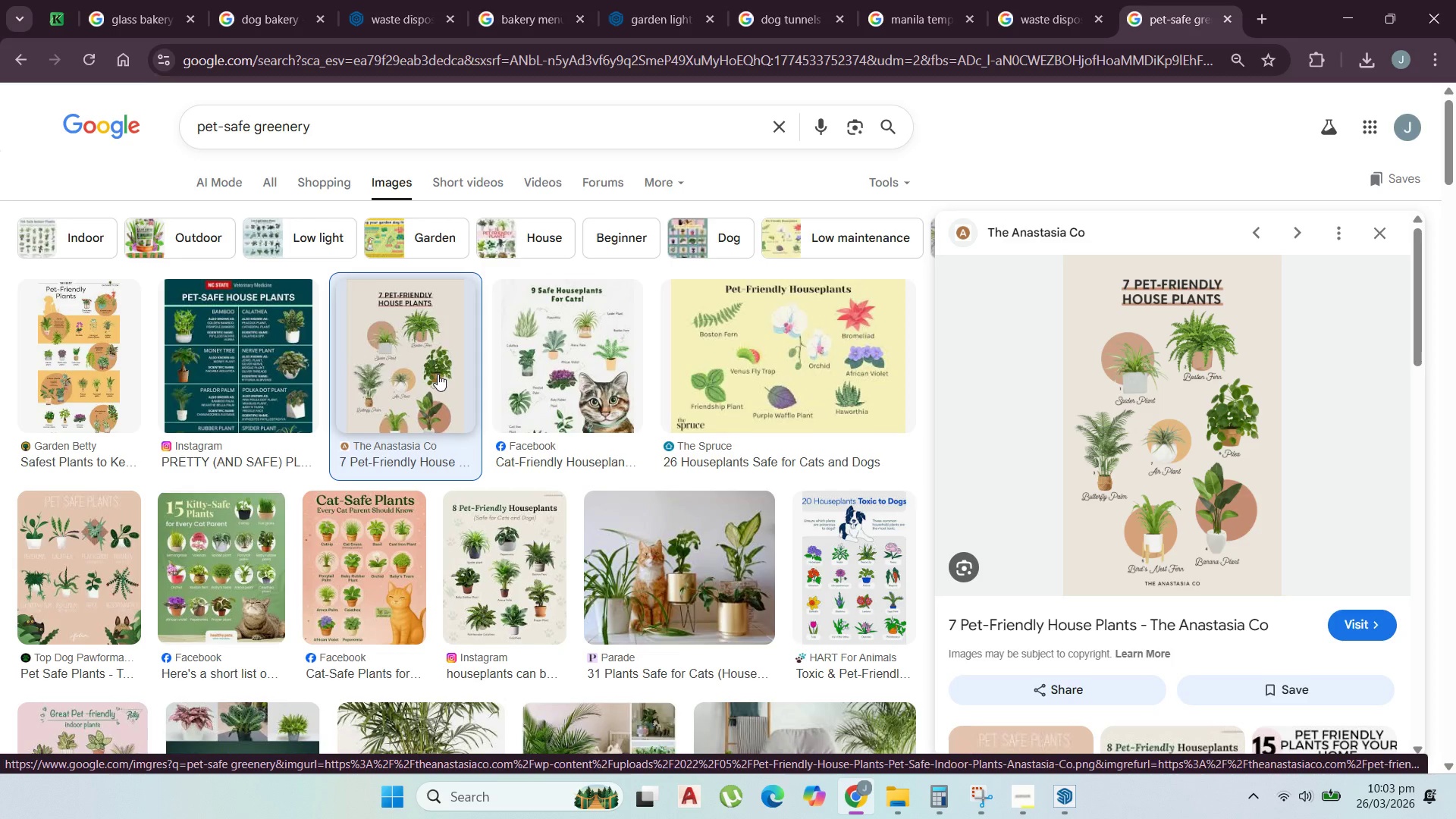 
left_click([180, 558])
 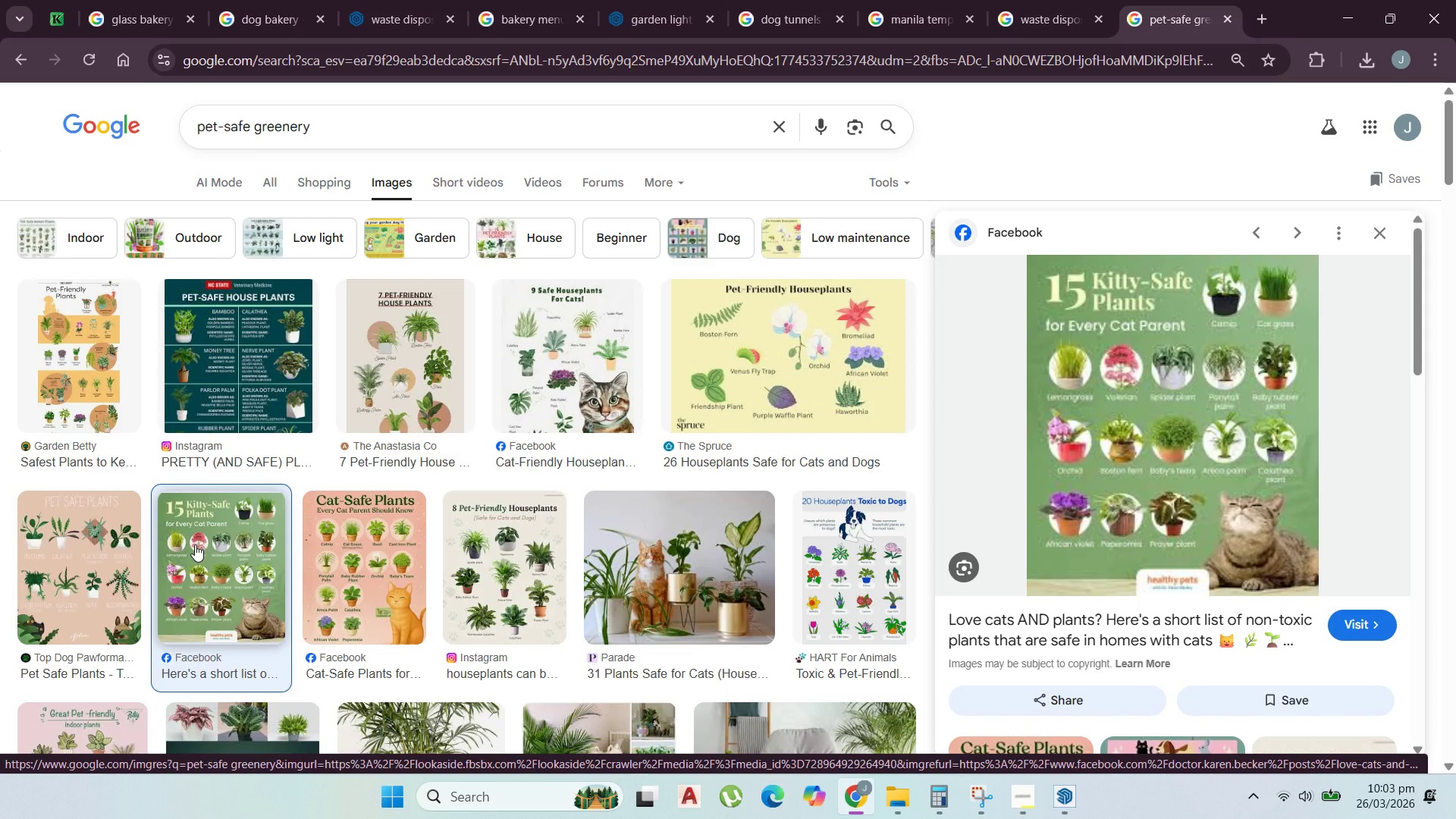 
wait(6.27)
 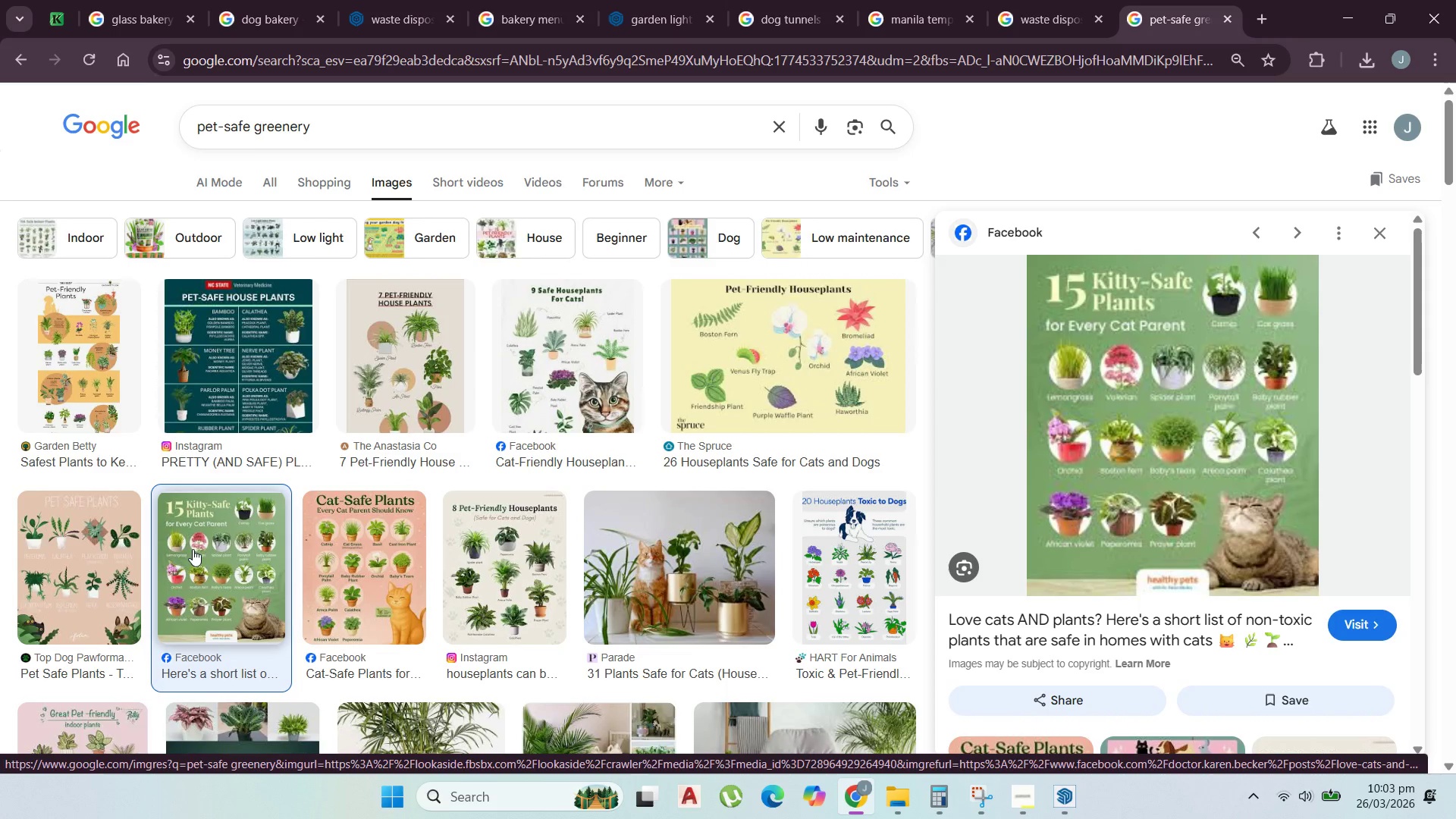 
left_click([1025, 784])